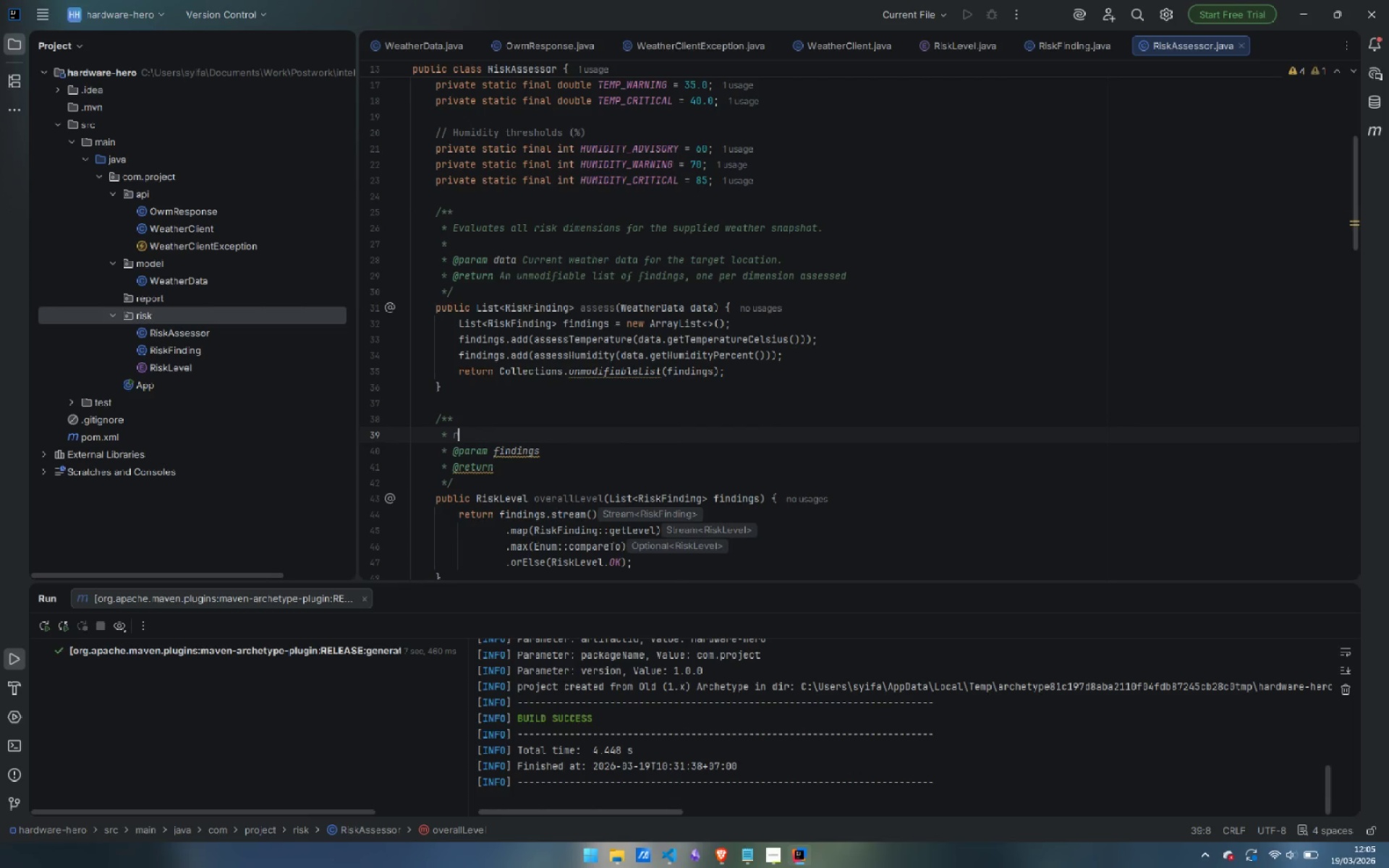 
type(retur)
key(Backspace)
key(Backspace)
key(Backspace)
key(Backspace)
key(Backspace)
type(Return )
key(Backspace)
type(s the single ghi)
key(Backspace)
key(Backspace)
key(Backspace)
type(hight)
key(Backspace)
type(s)
key(Backspace)
type(est {})
 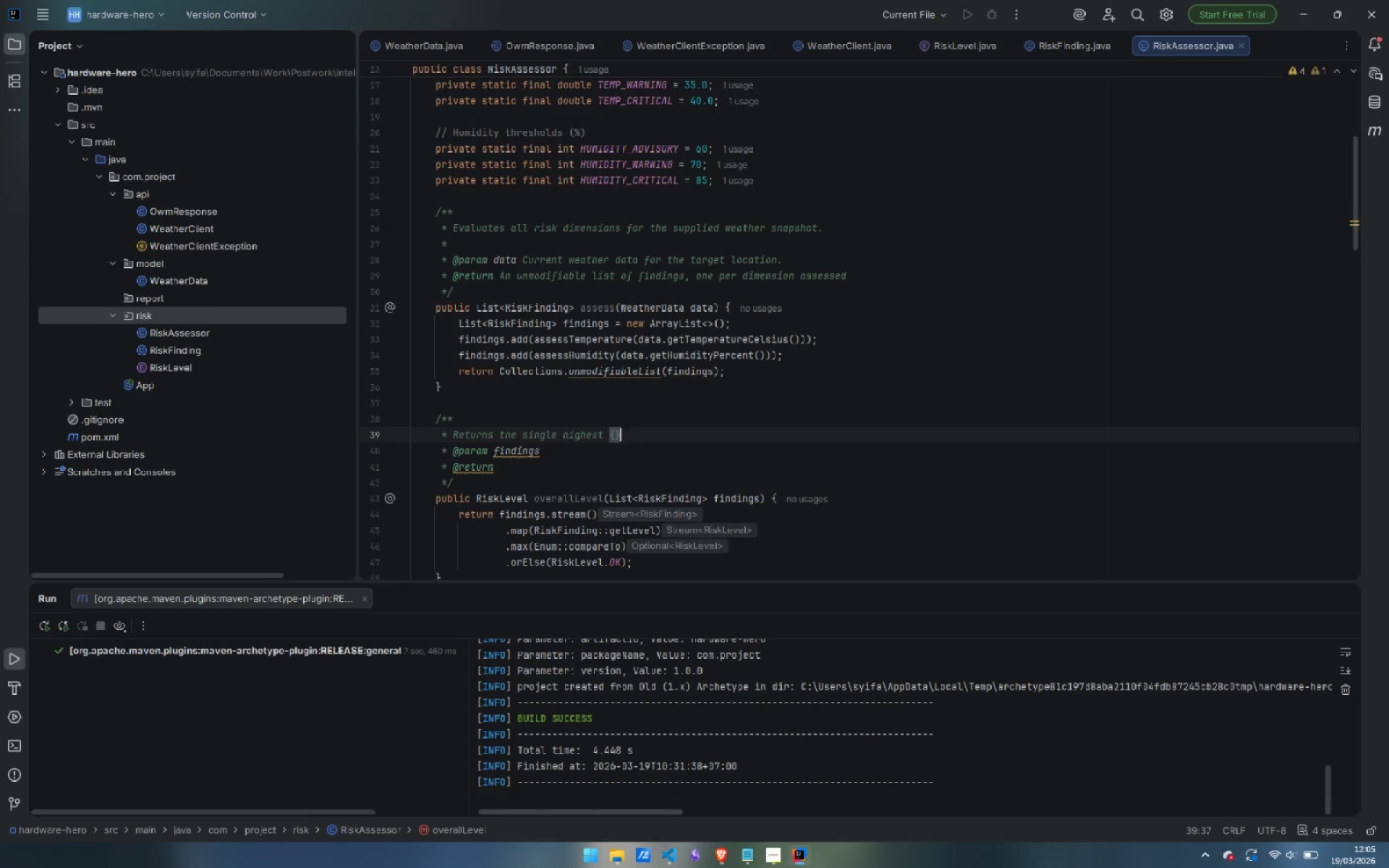 
key(ArrowLeft)
 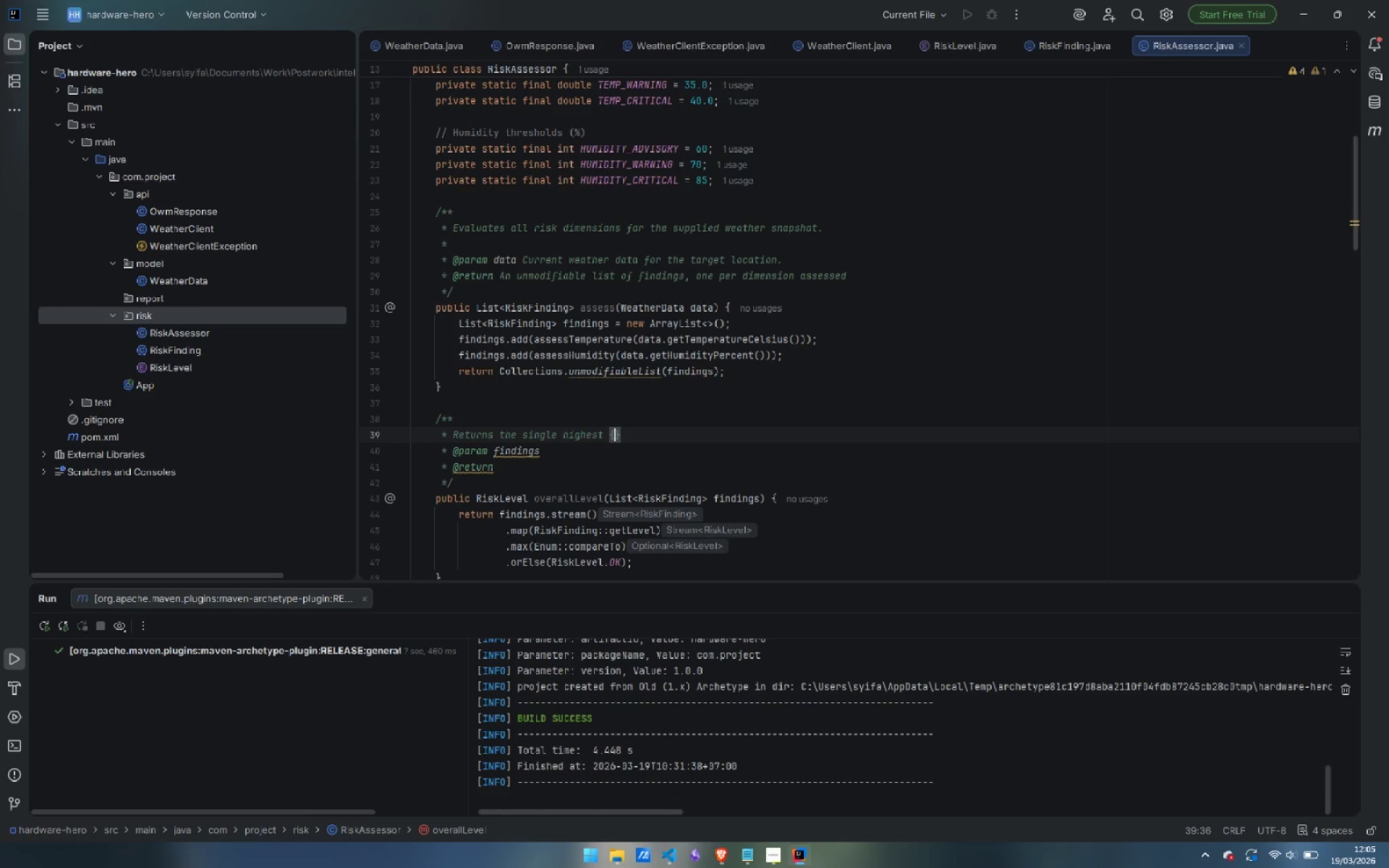 
type(@link)
 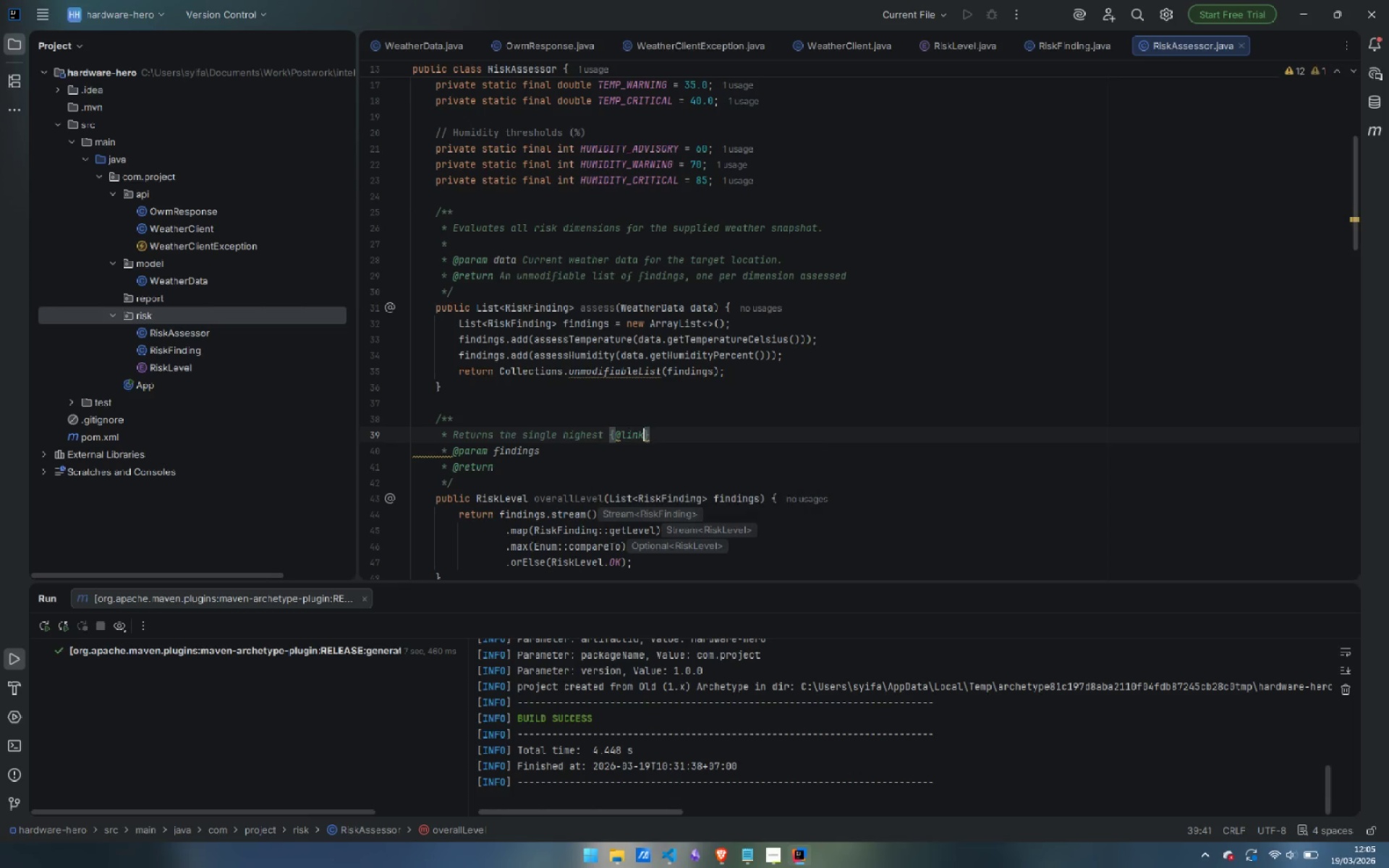 
key(Enter)
 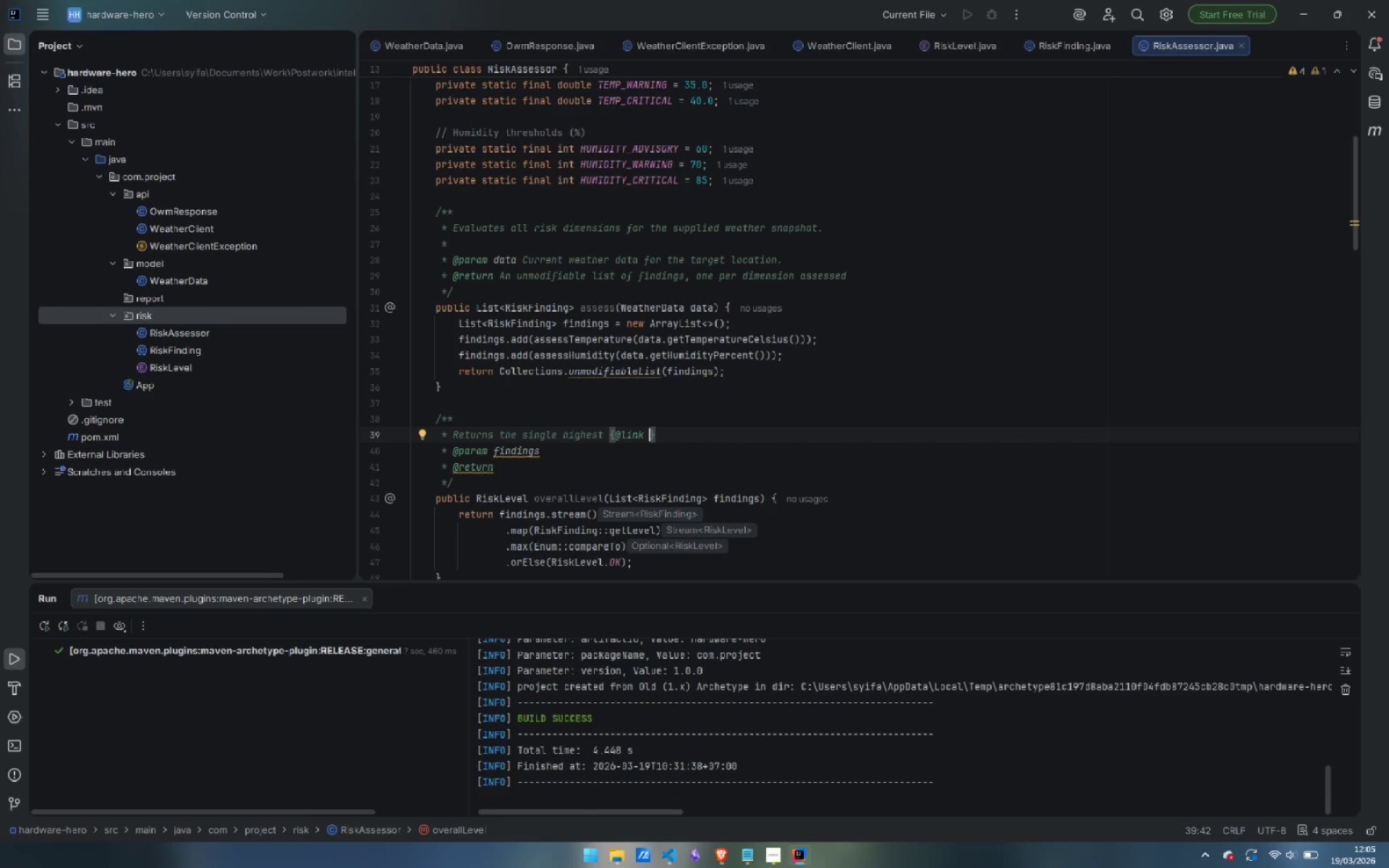 
type(RiskL)
 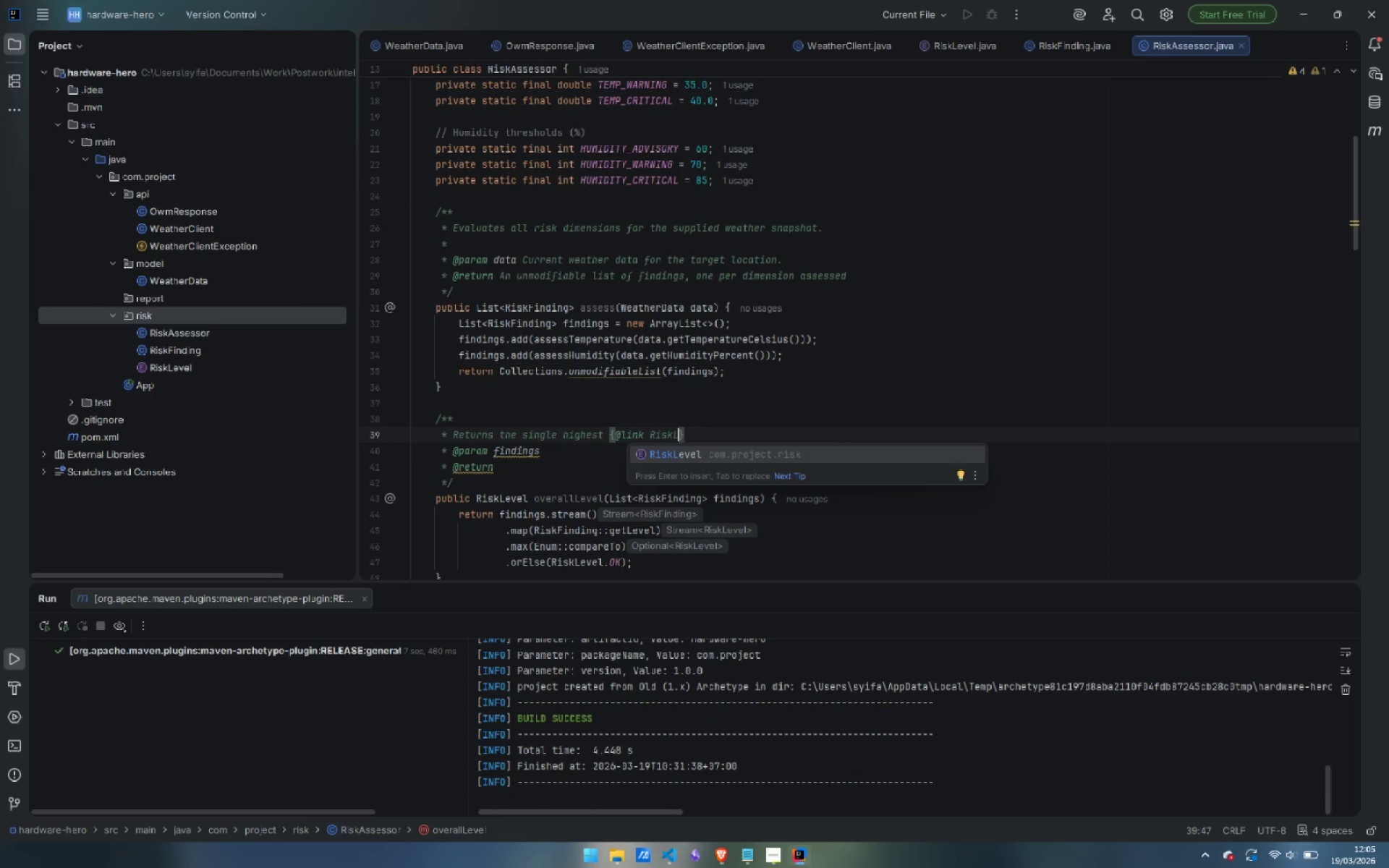 
key(Enter)
 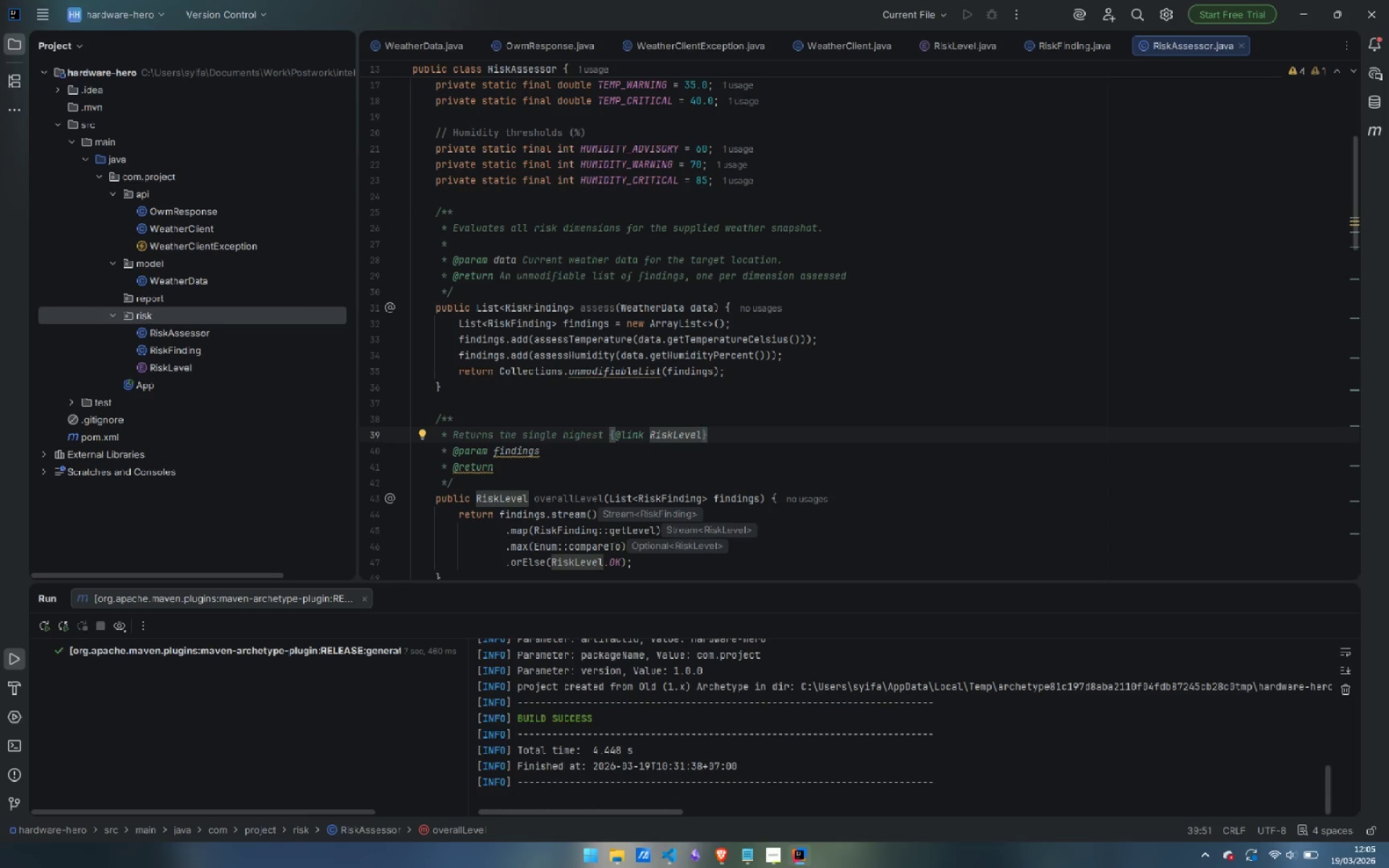 
key(ArrowRight)
 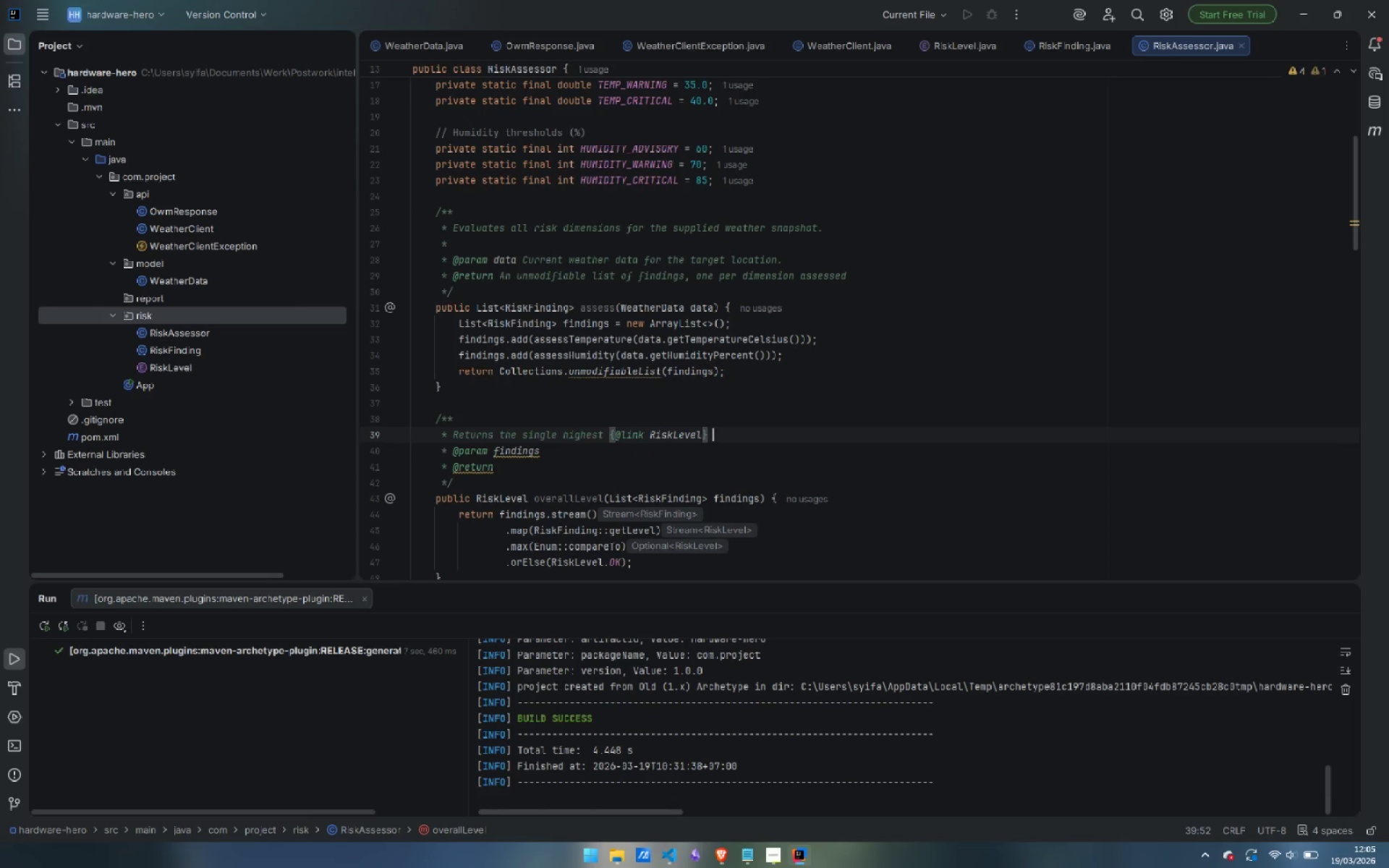 
type( accross all finding)
 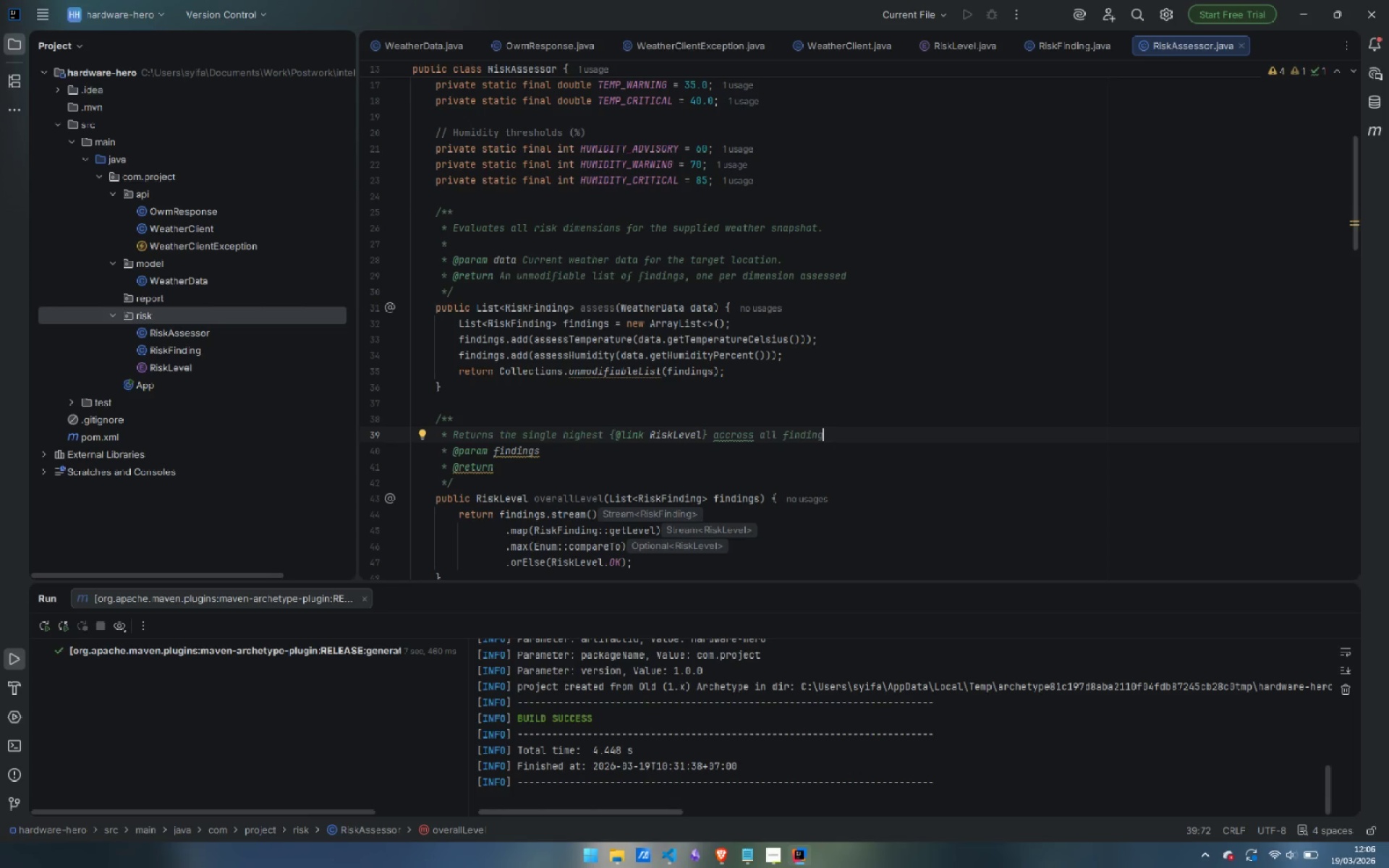 
key(S)
 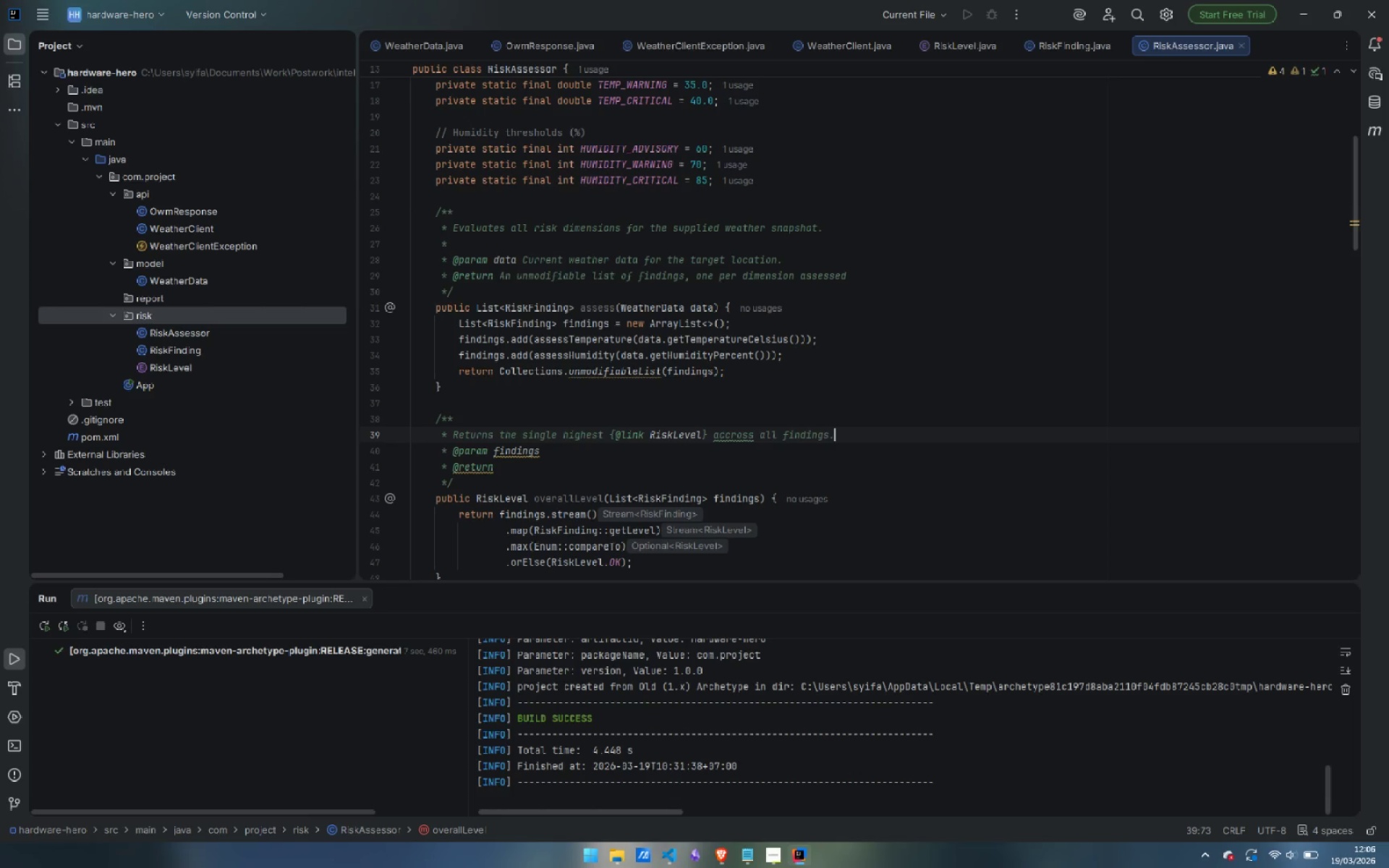 
key(Period)
 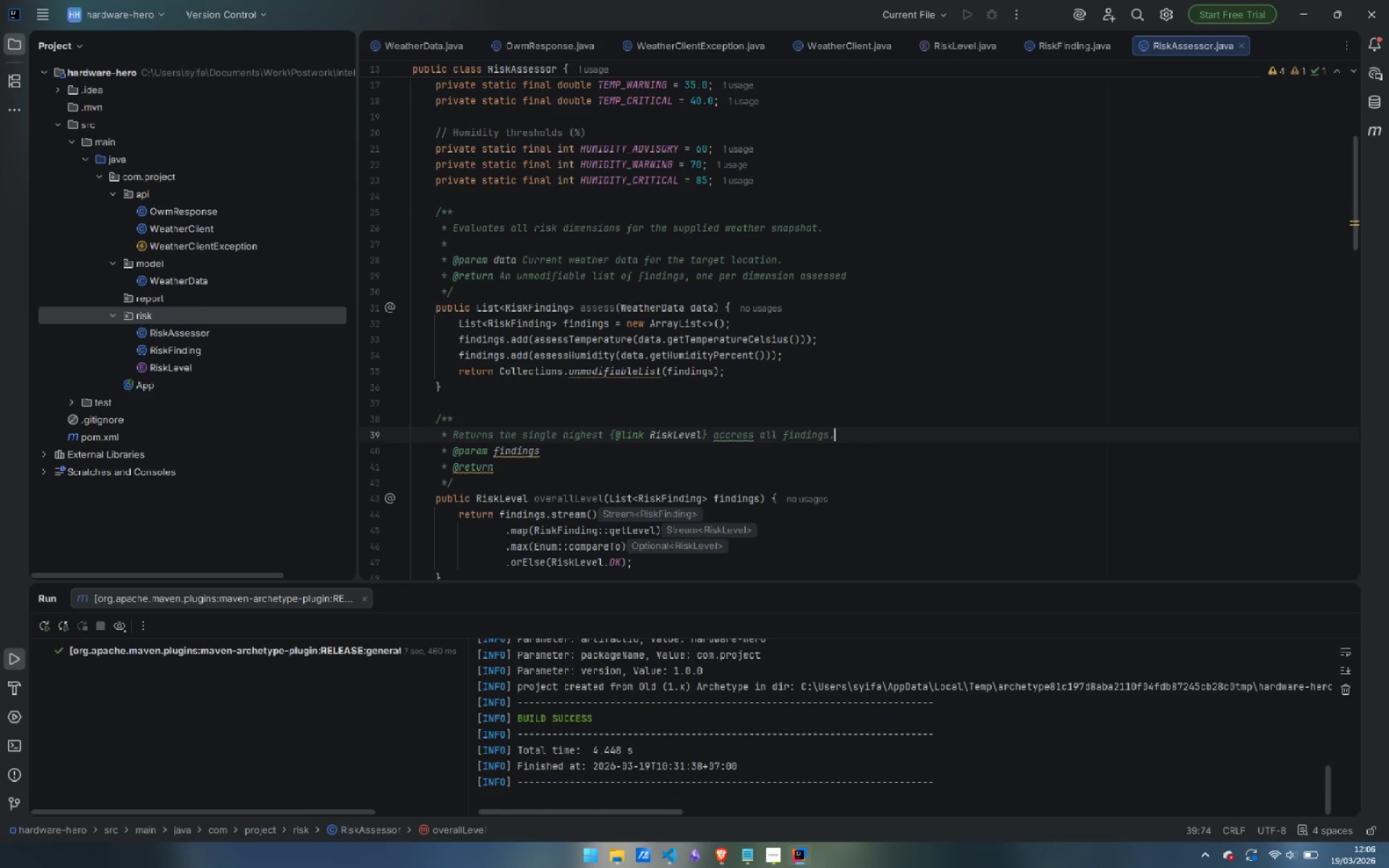 
key(Control+ArrowLeft)
 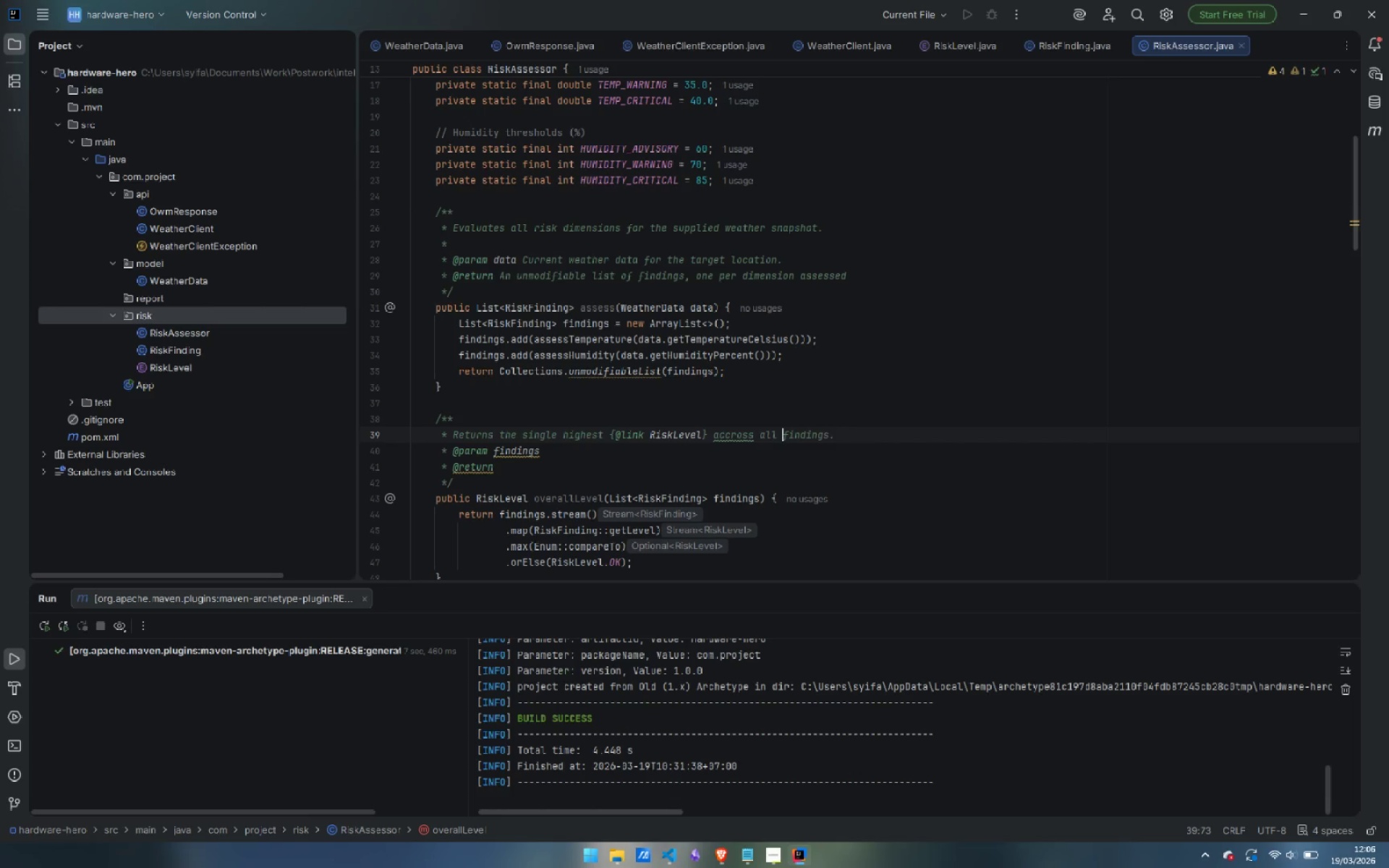 
key(Control+ArrowLeft)
 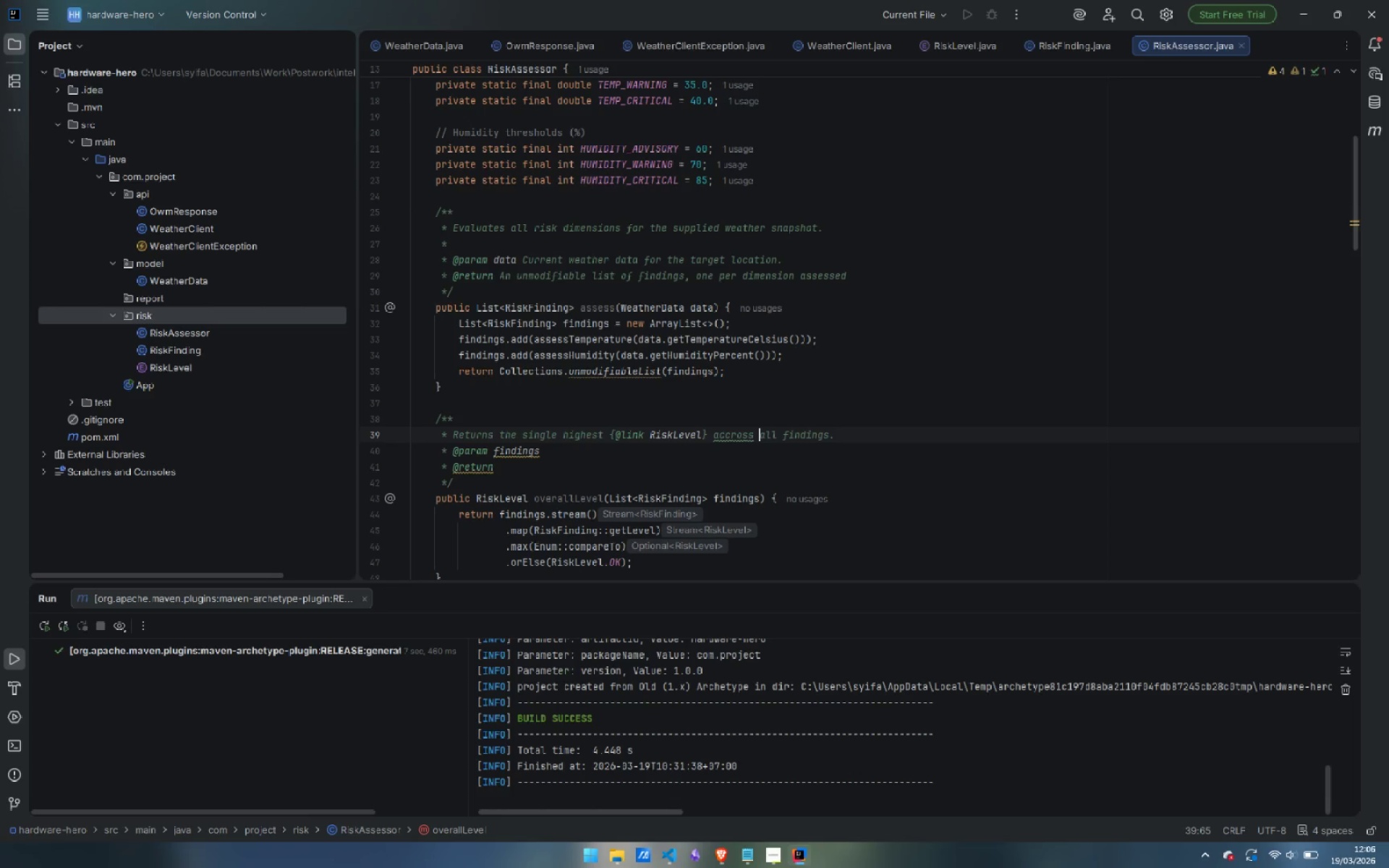 
key(Control+ArrowLeft)
 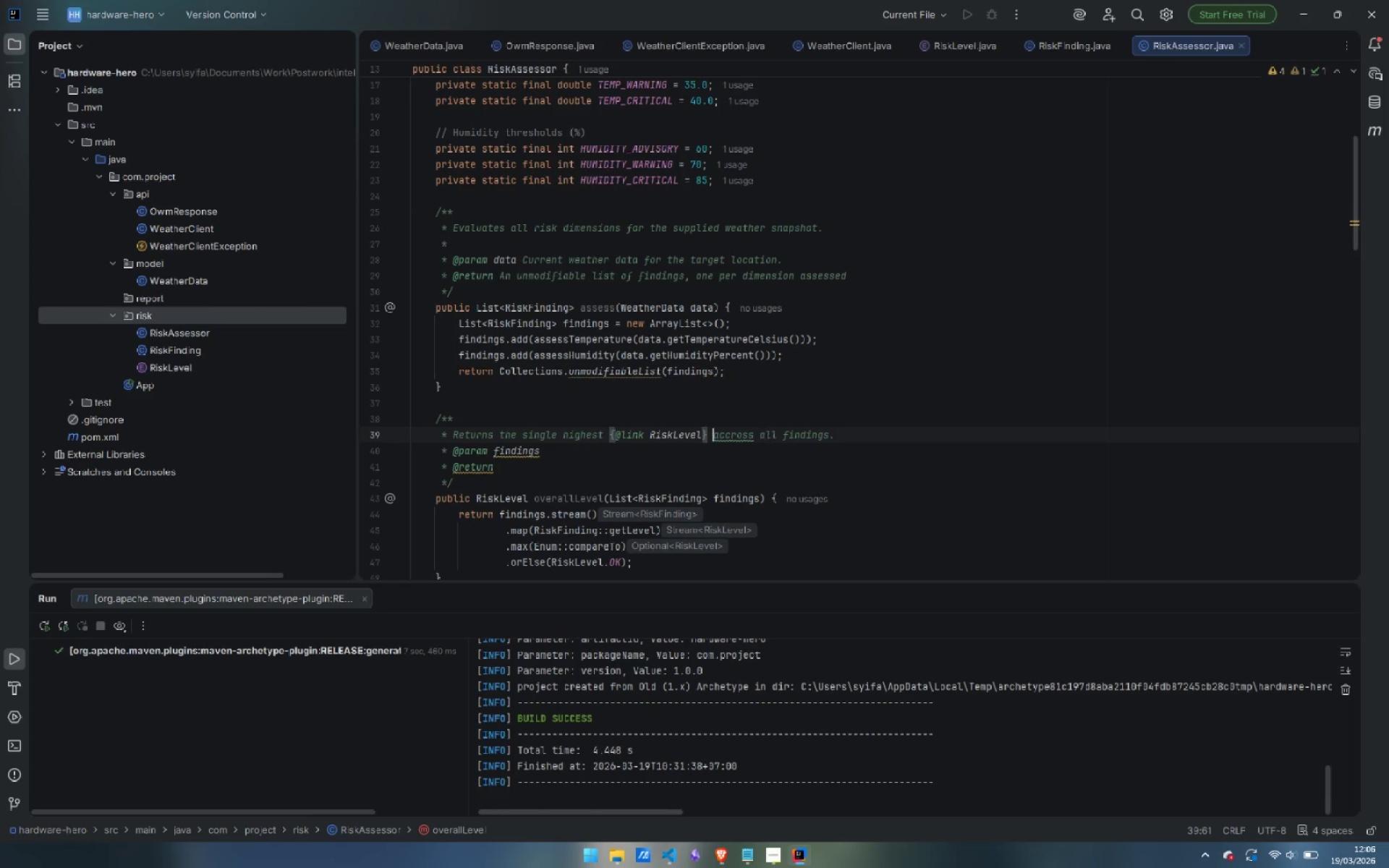 
key(Control+ArrowLeft)
 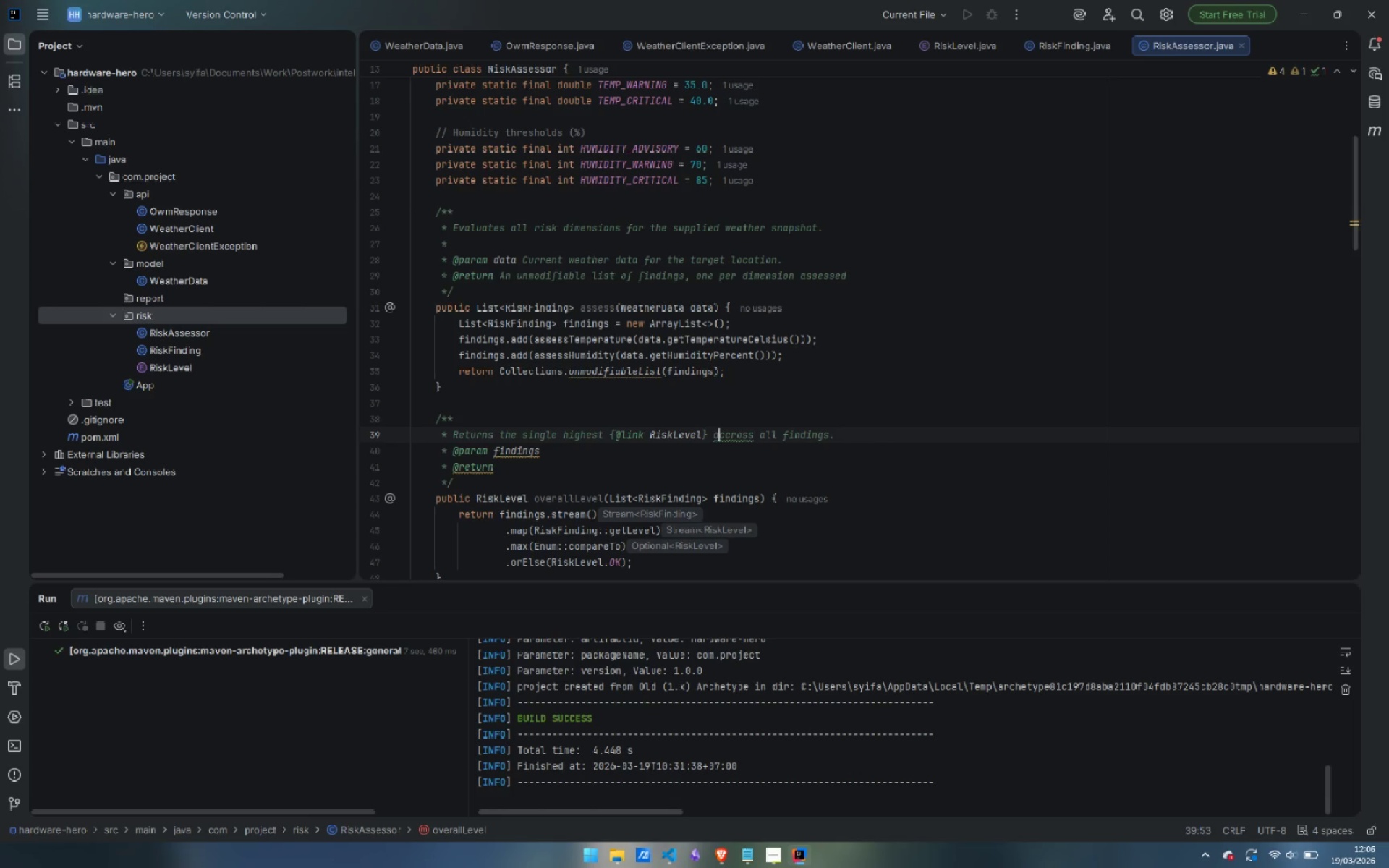 
key(ArrowRight)
 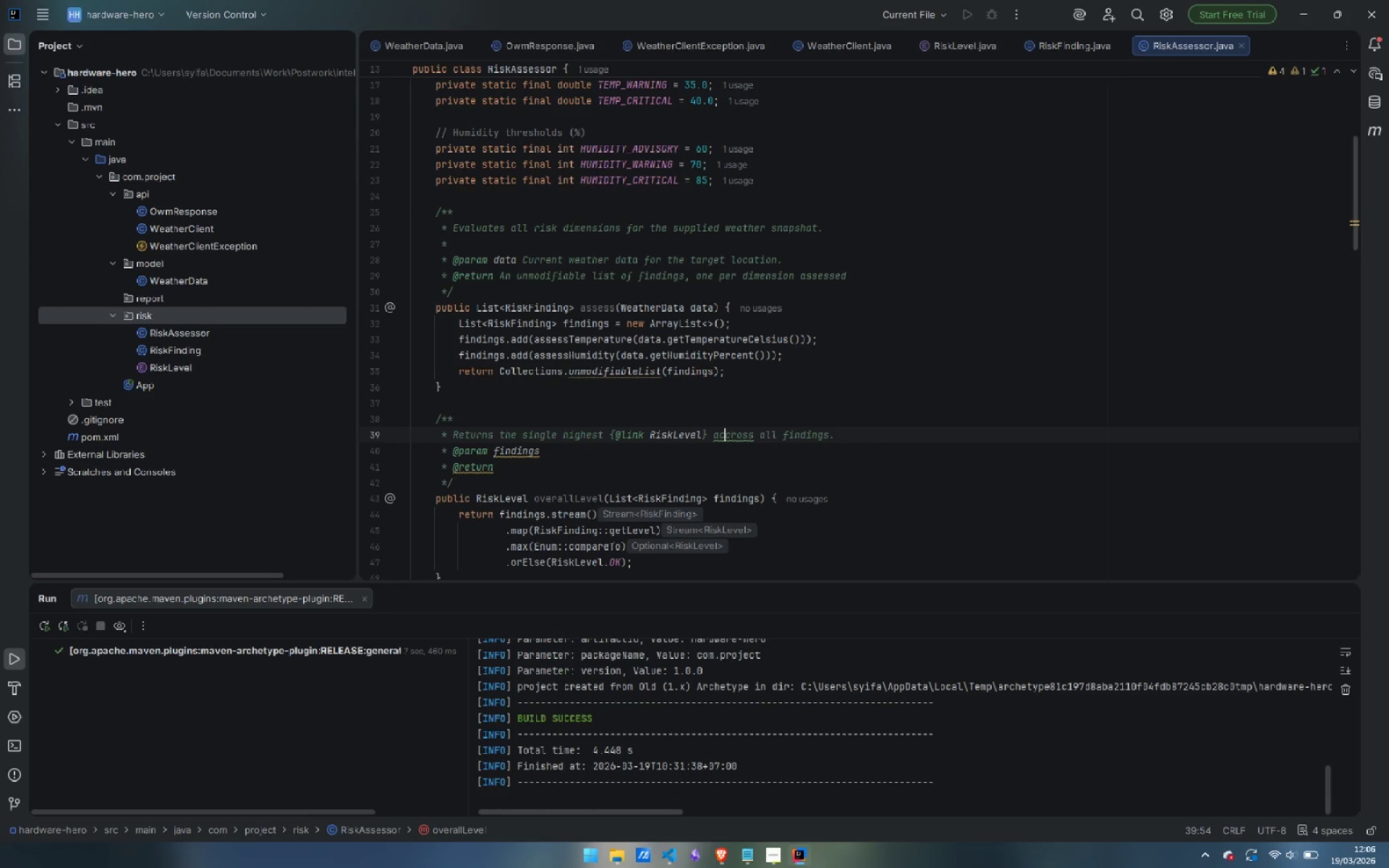 
key(ArrowRight)
 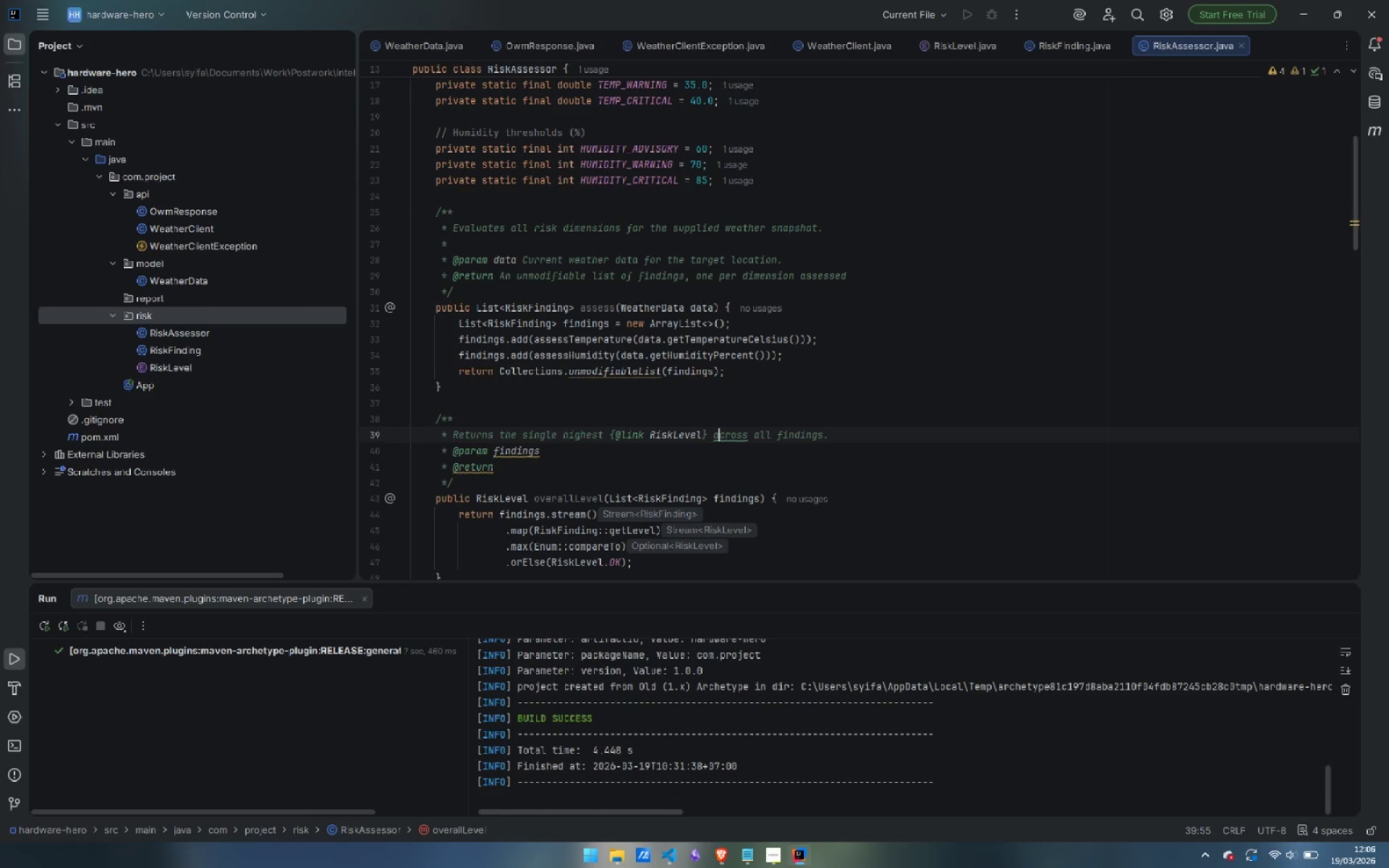 
key(Backspace)
 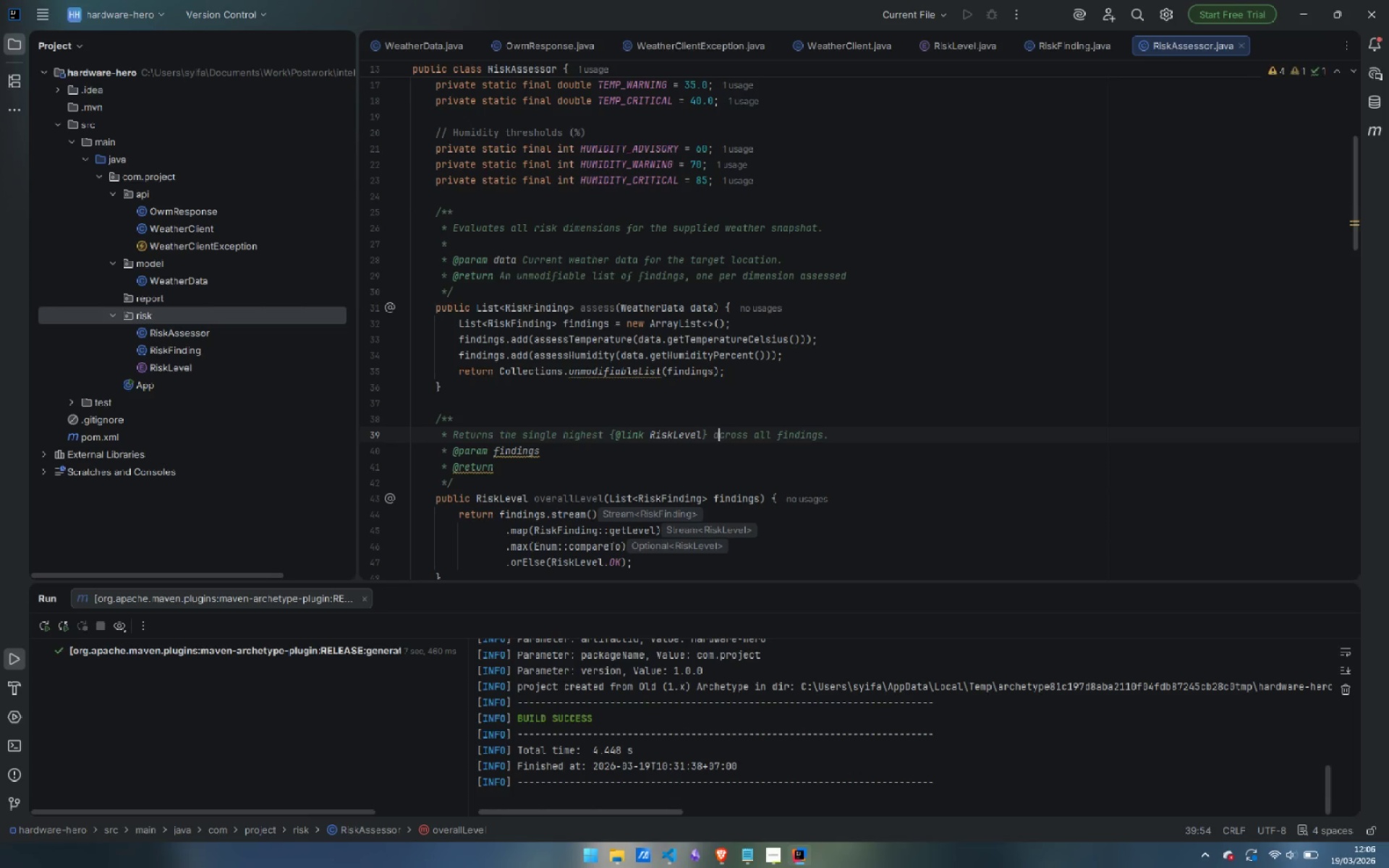 
key(Control+ArrowRight)
 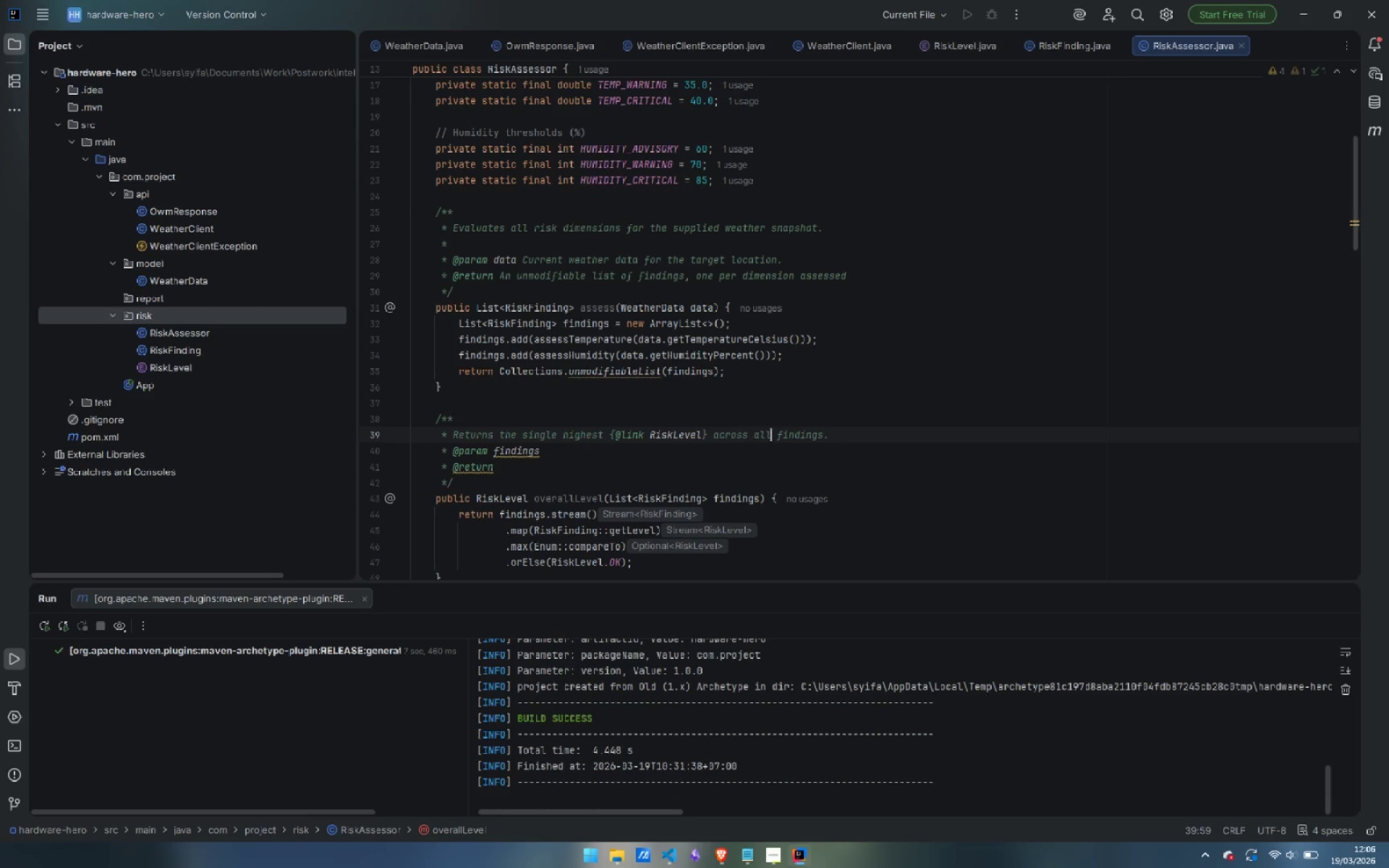 
key(Control+ArrowRight)
 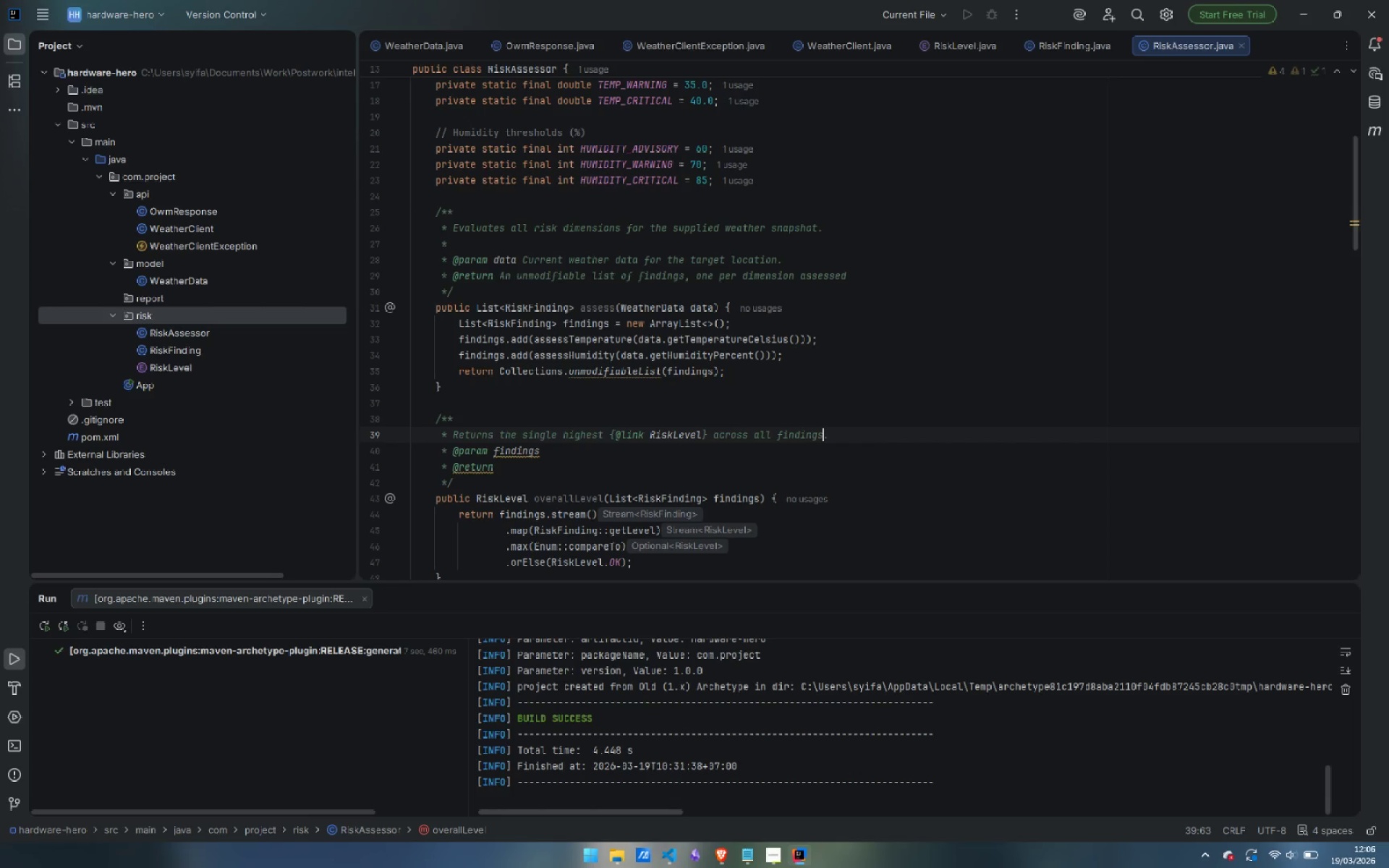 
key(Control+ArrowRight)